 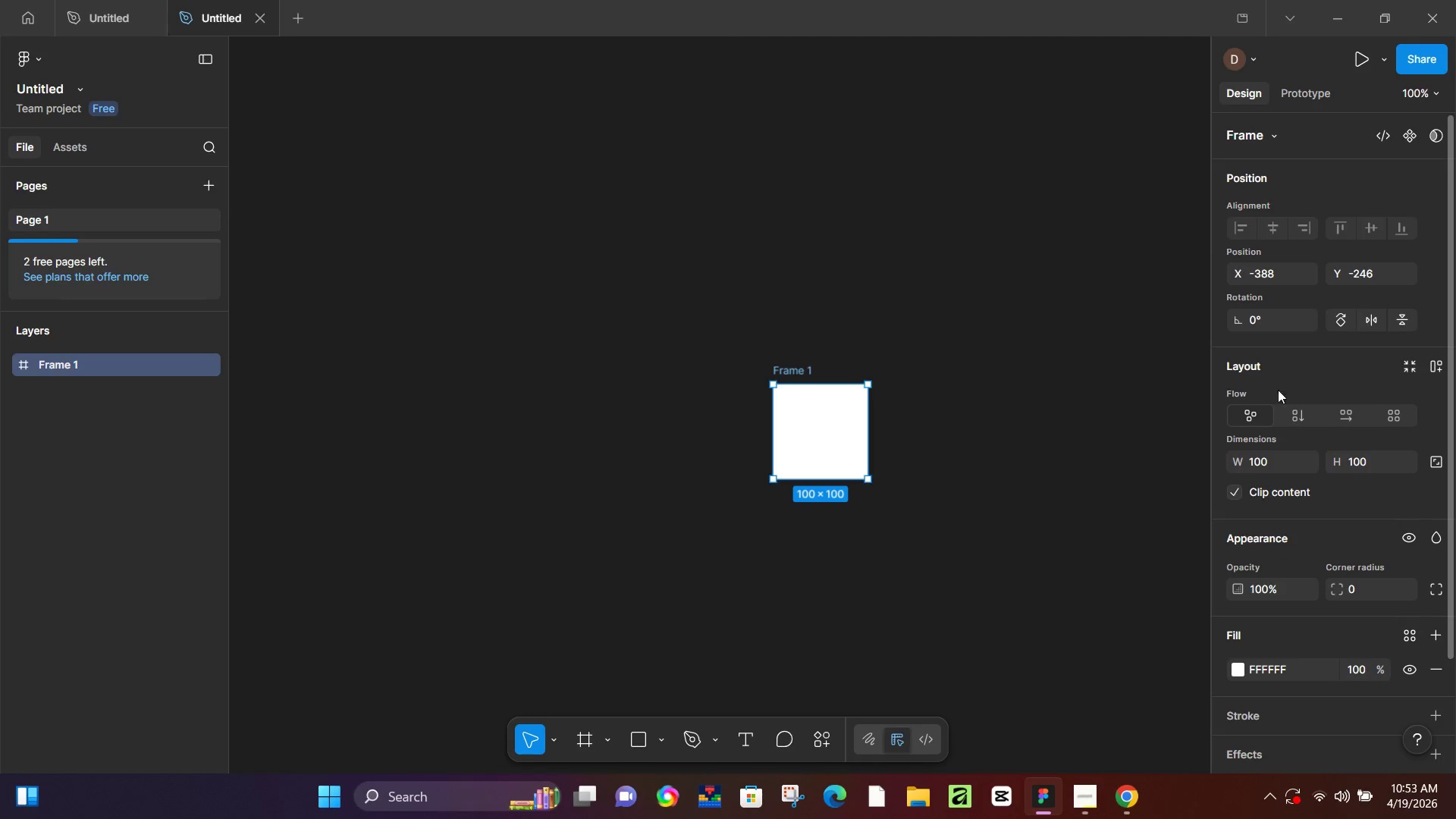 
key(Numpad1)
 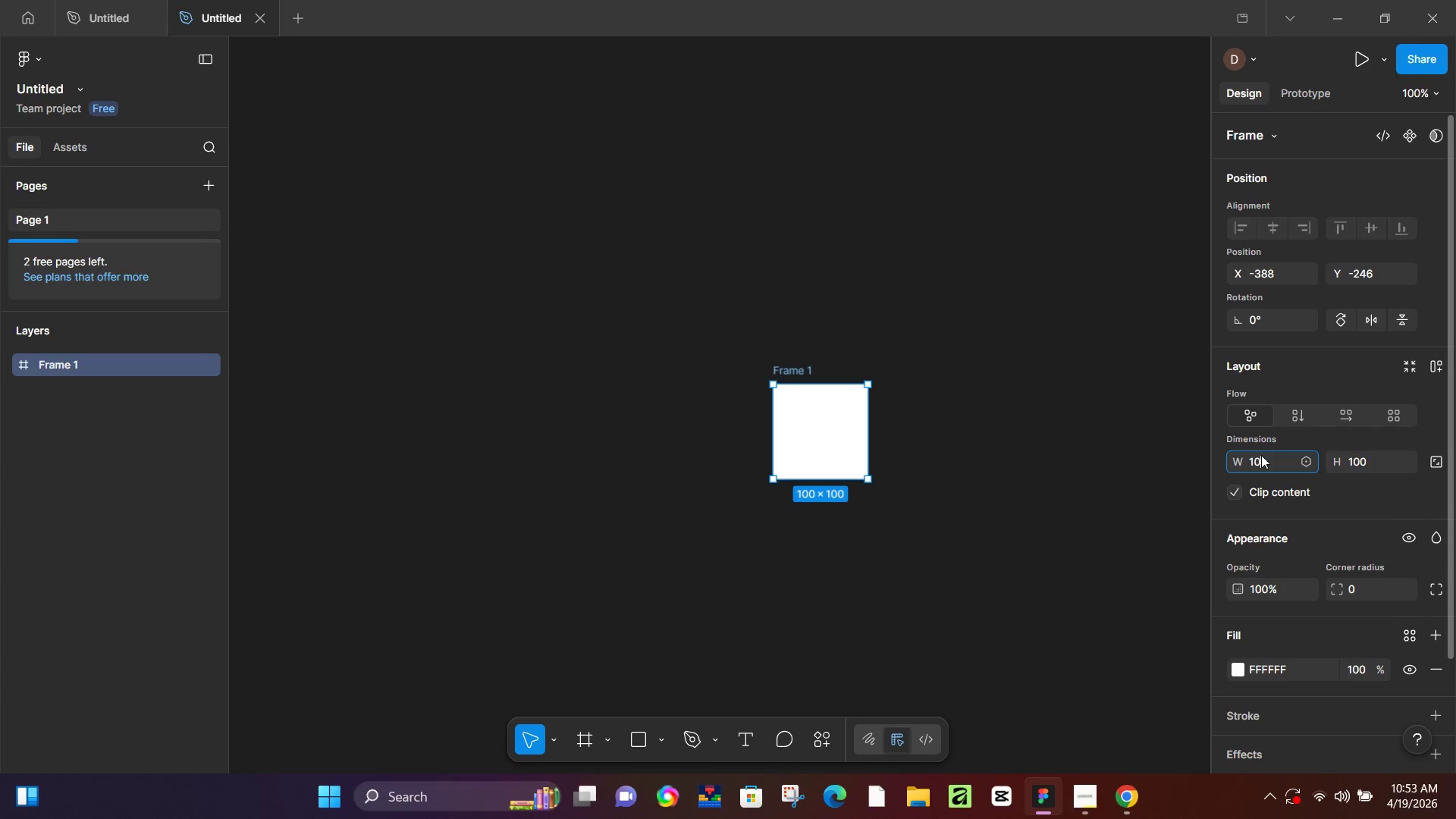 
key(Numpad0)
 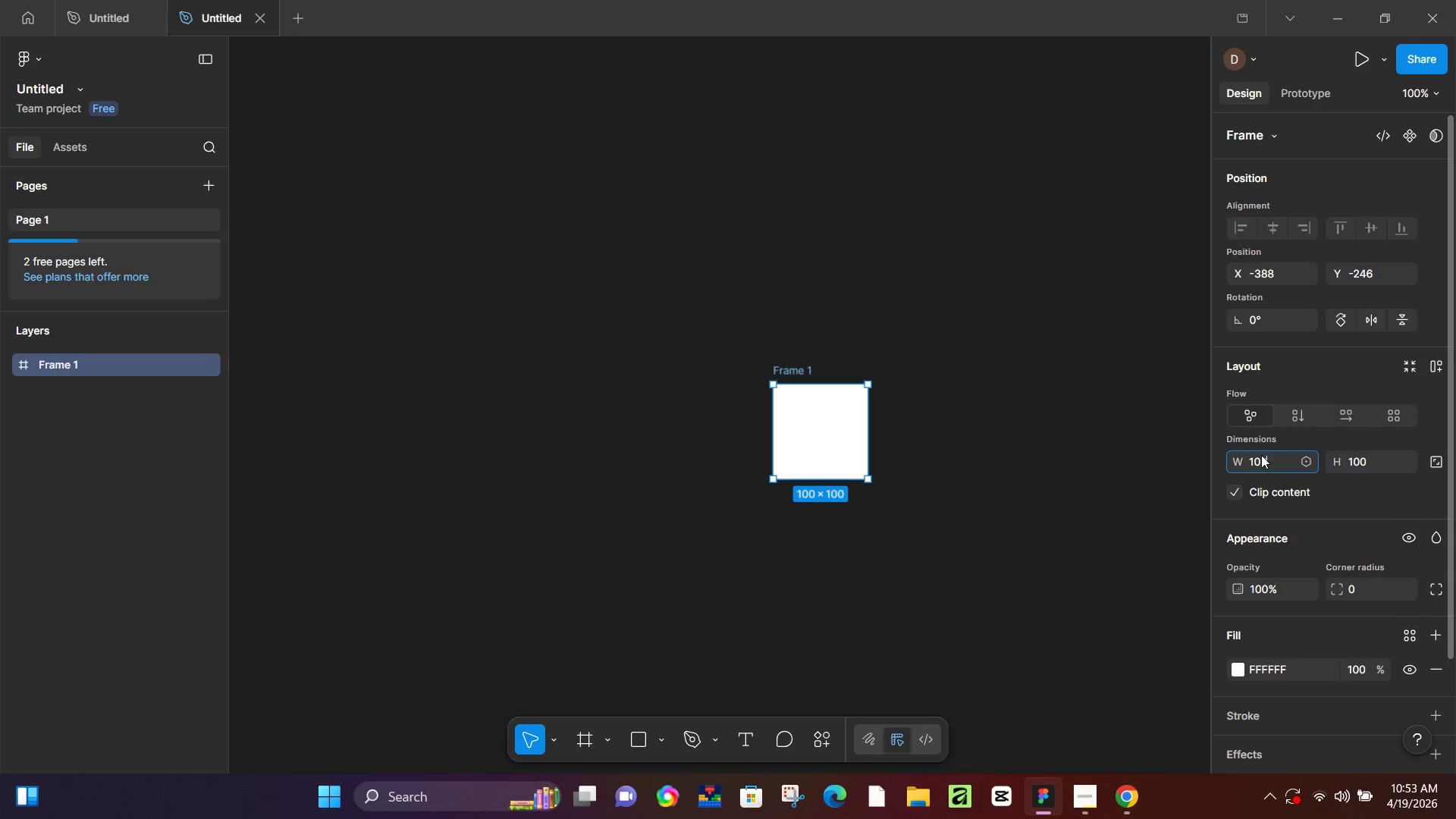 
key(Numpad8)
 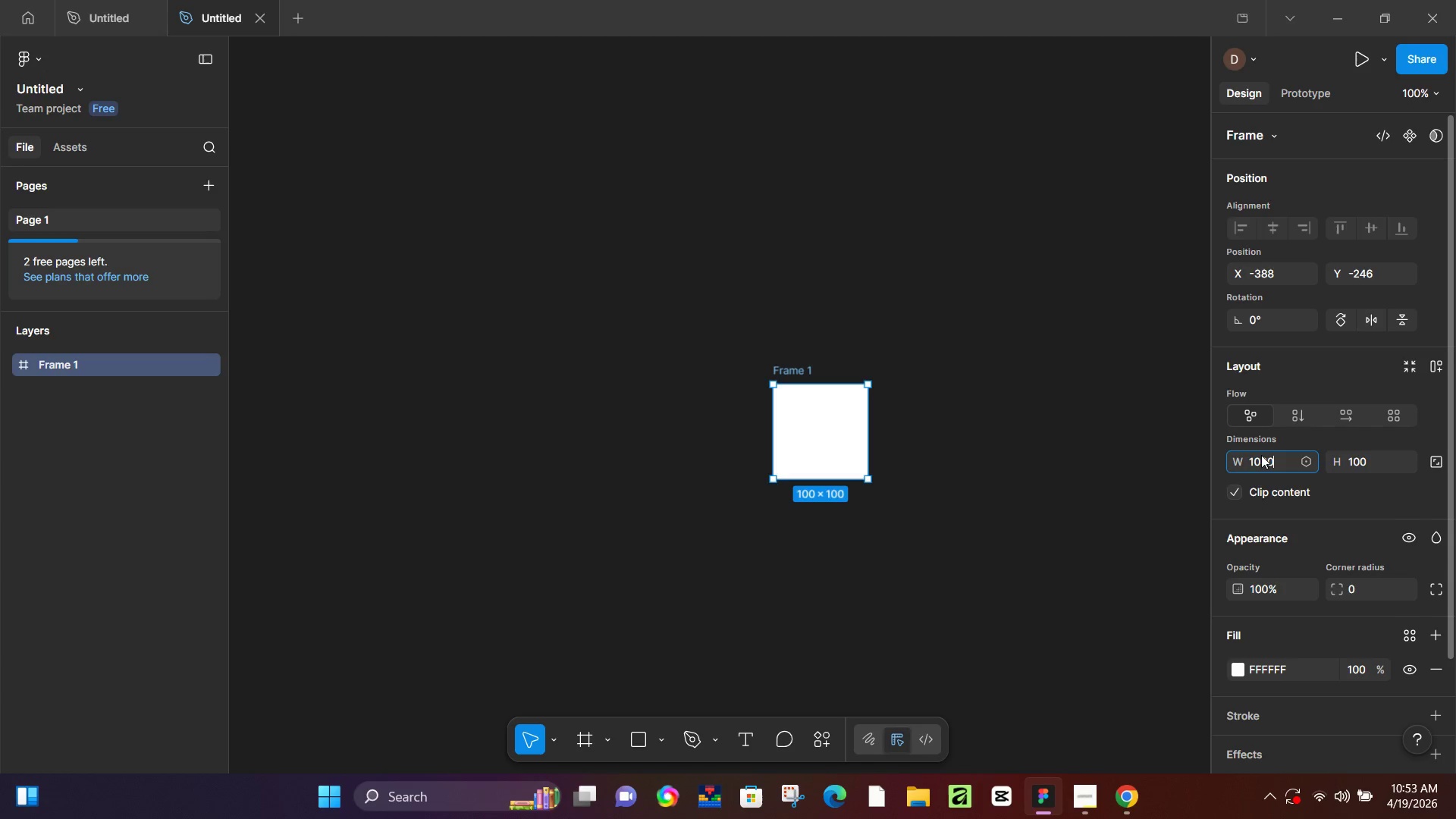 
key(Numpad0)
 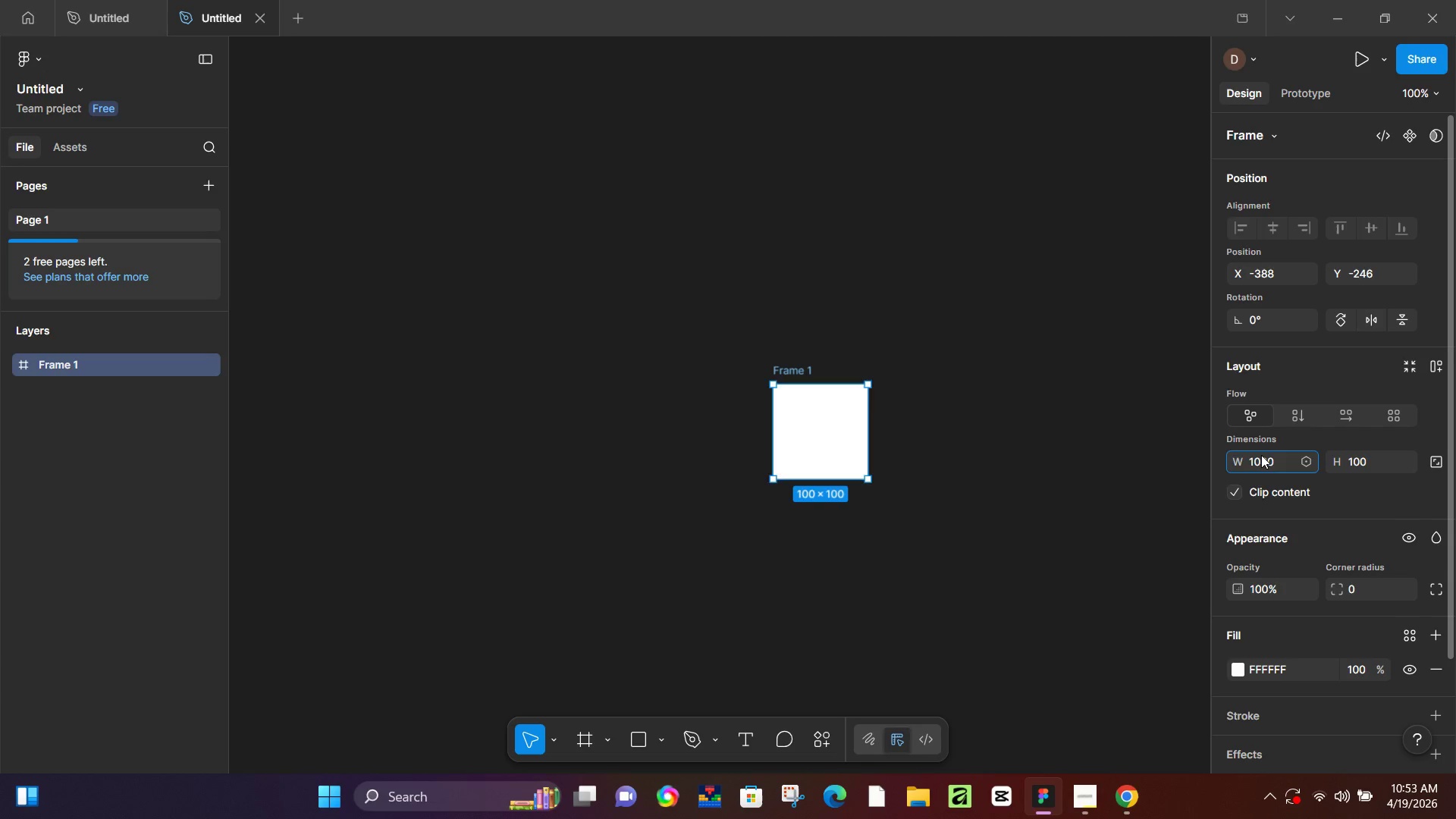 
key(Tab)
 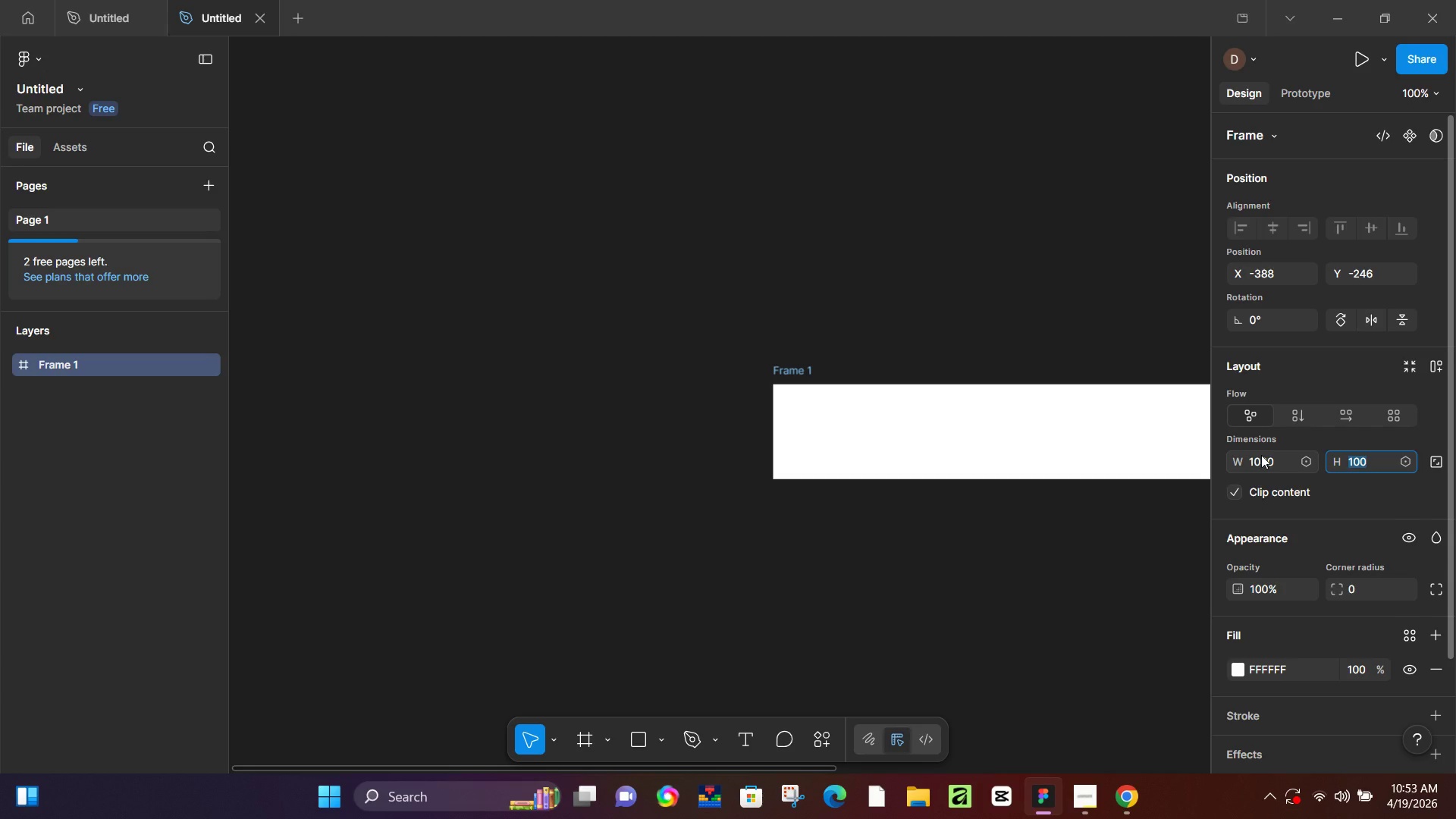 
key(Numpad3)
 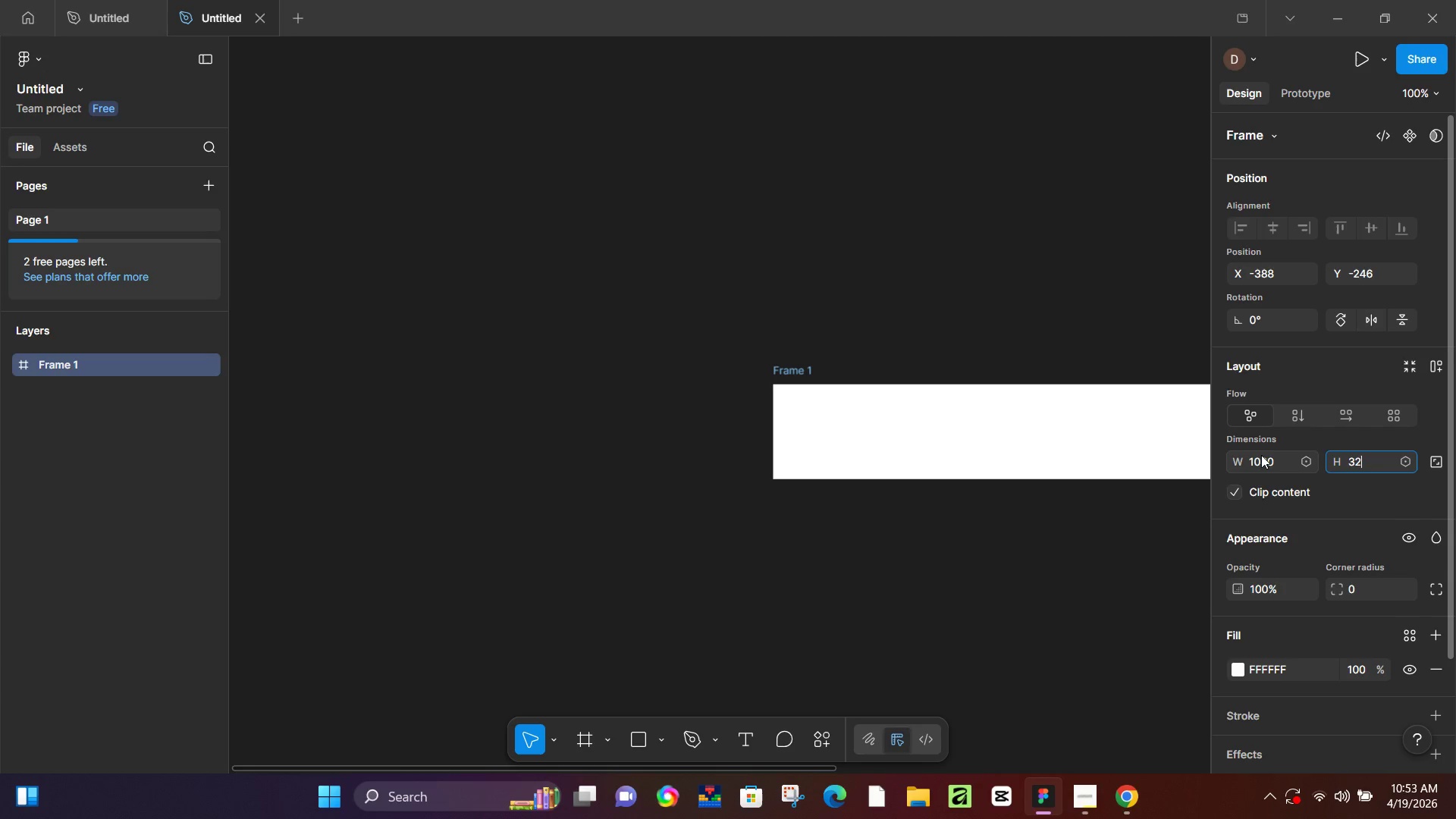 
key(Numpad2)
 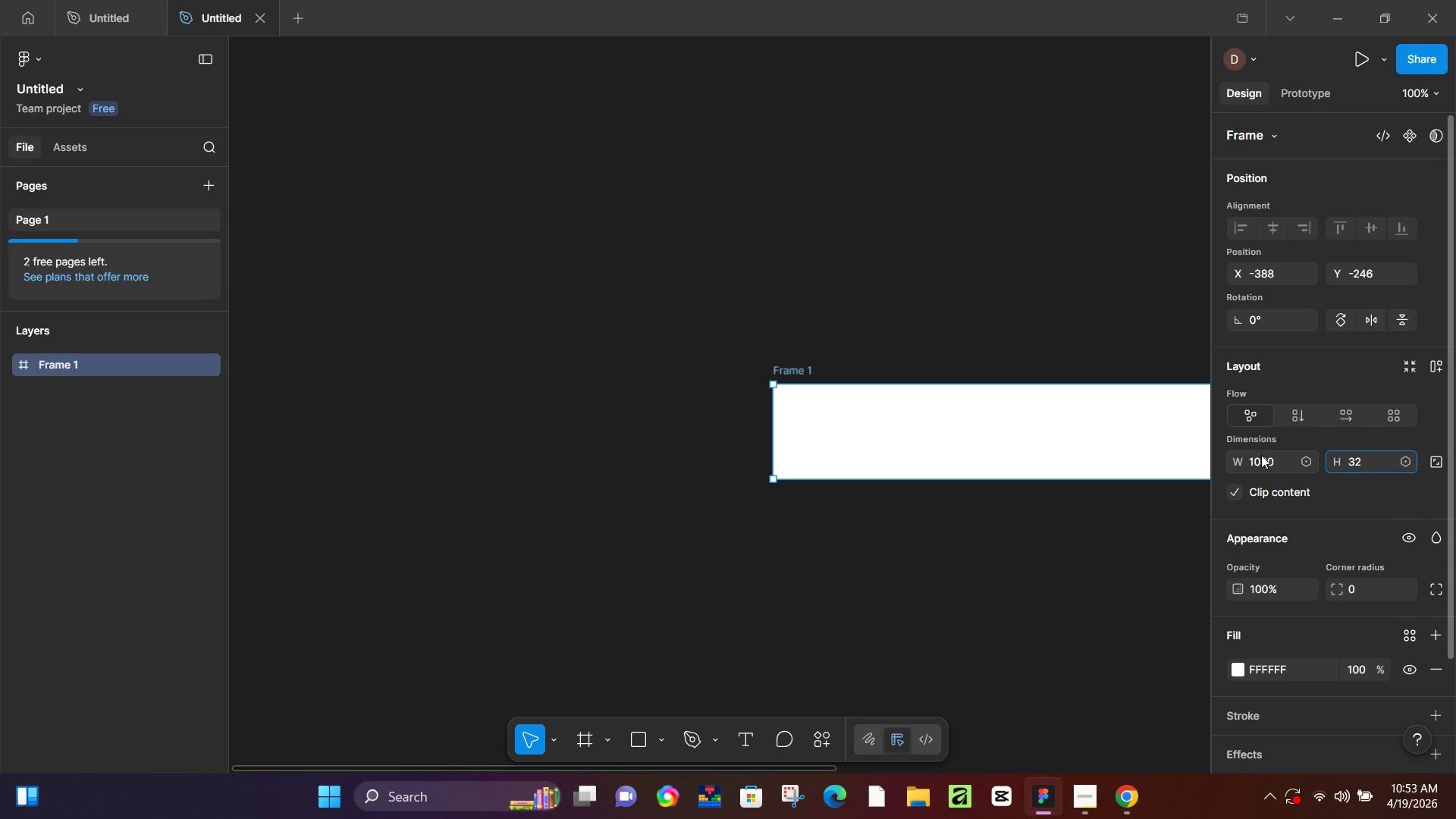 
key(Numpad4)
 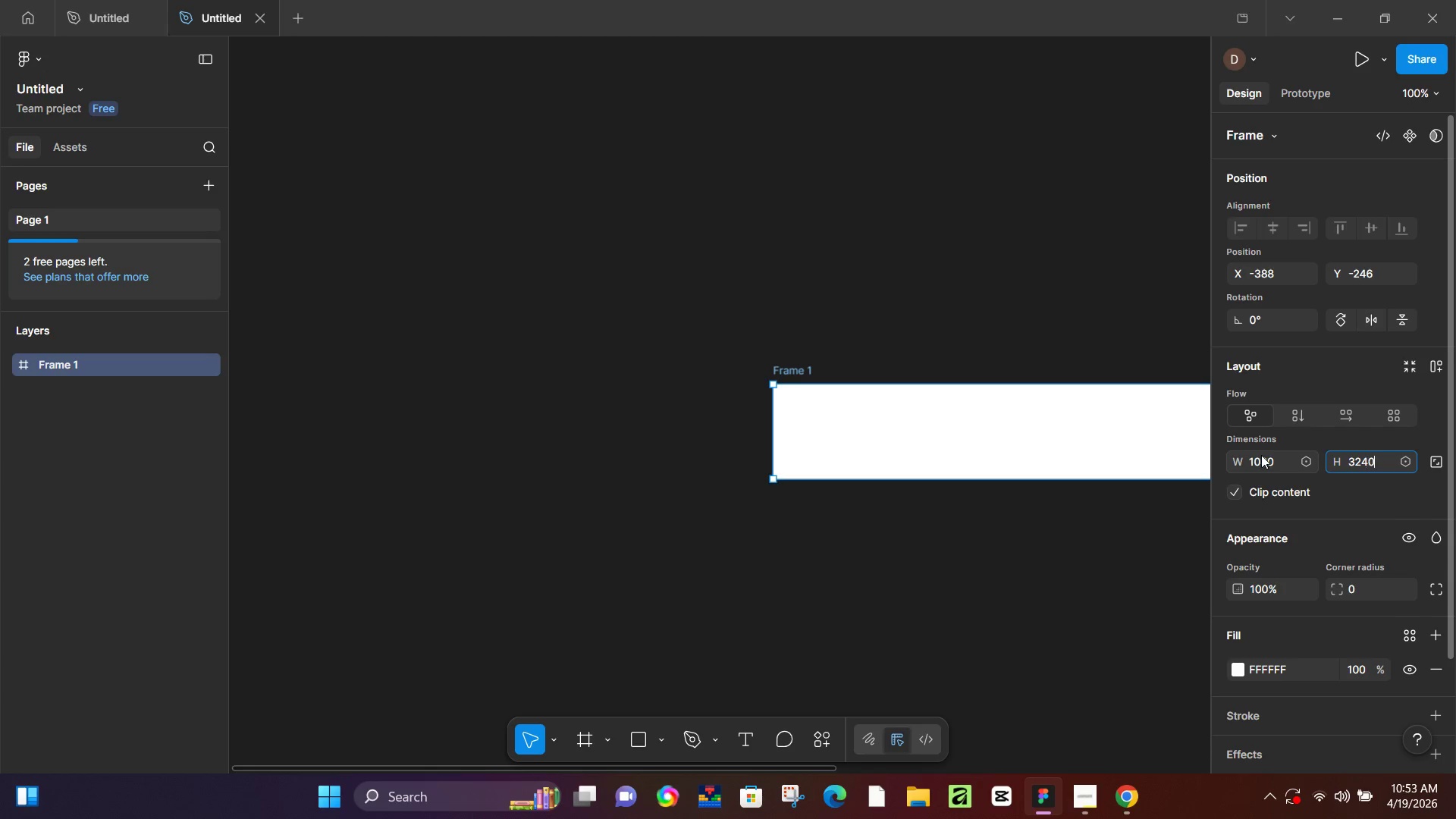 
key(Numpad0)
 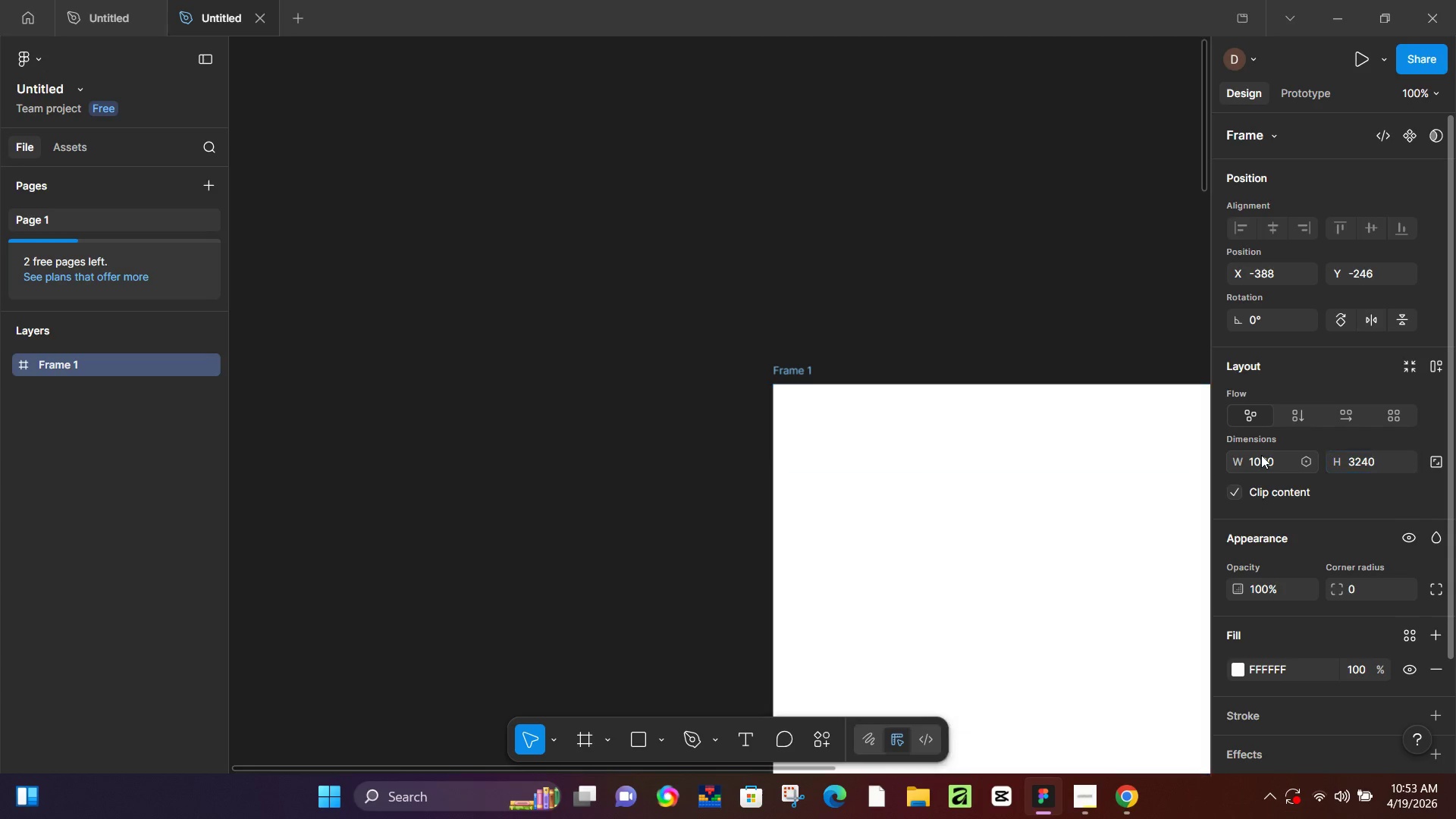 
key(NumpadEnter)
 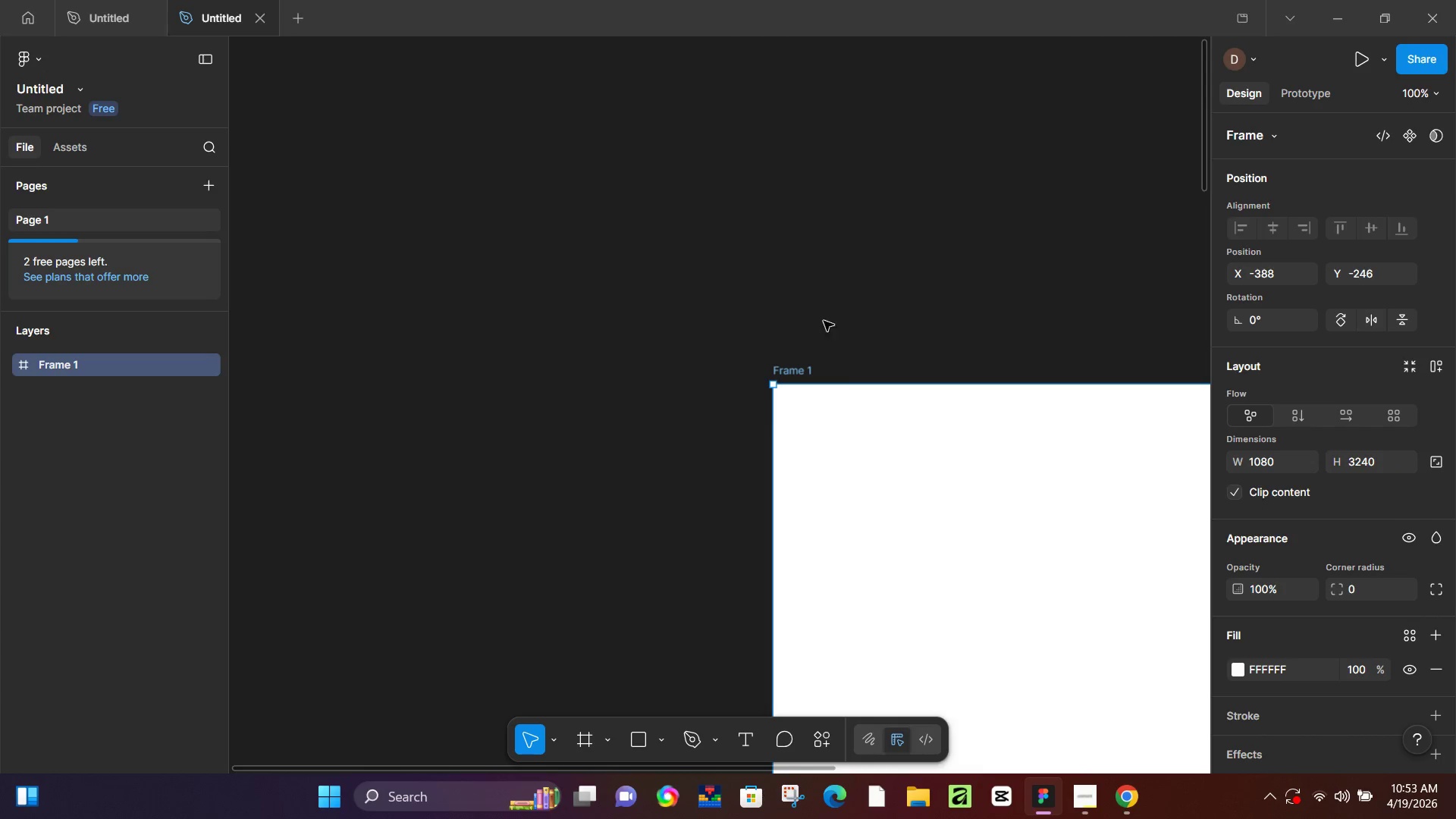 
key(Space)
 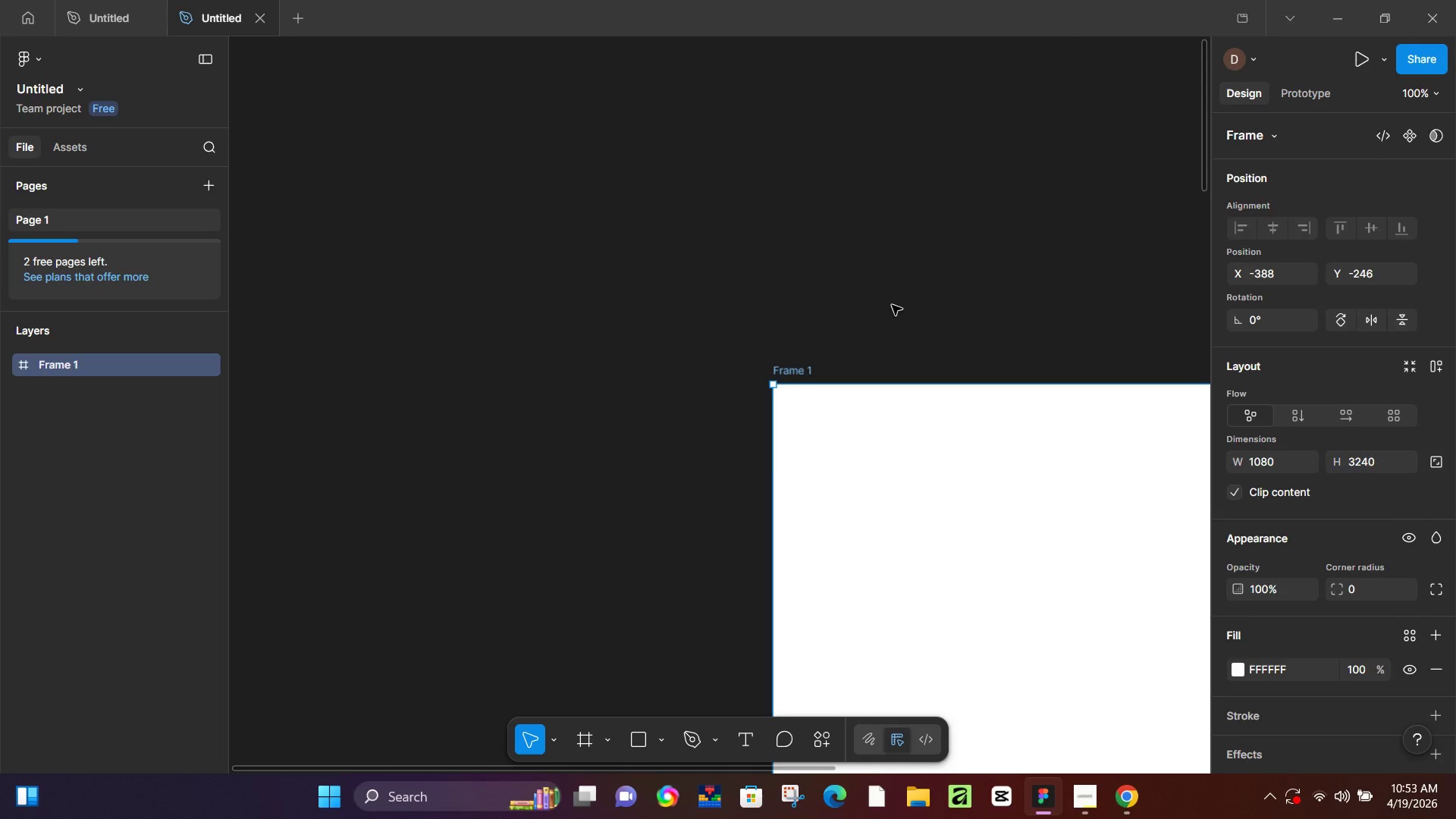 
left_click([892, 305])
 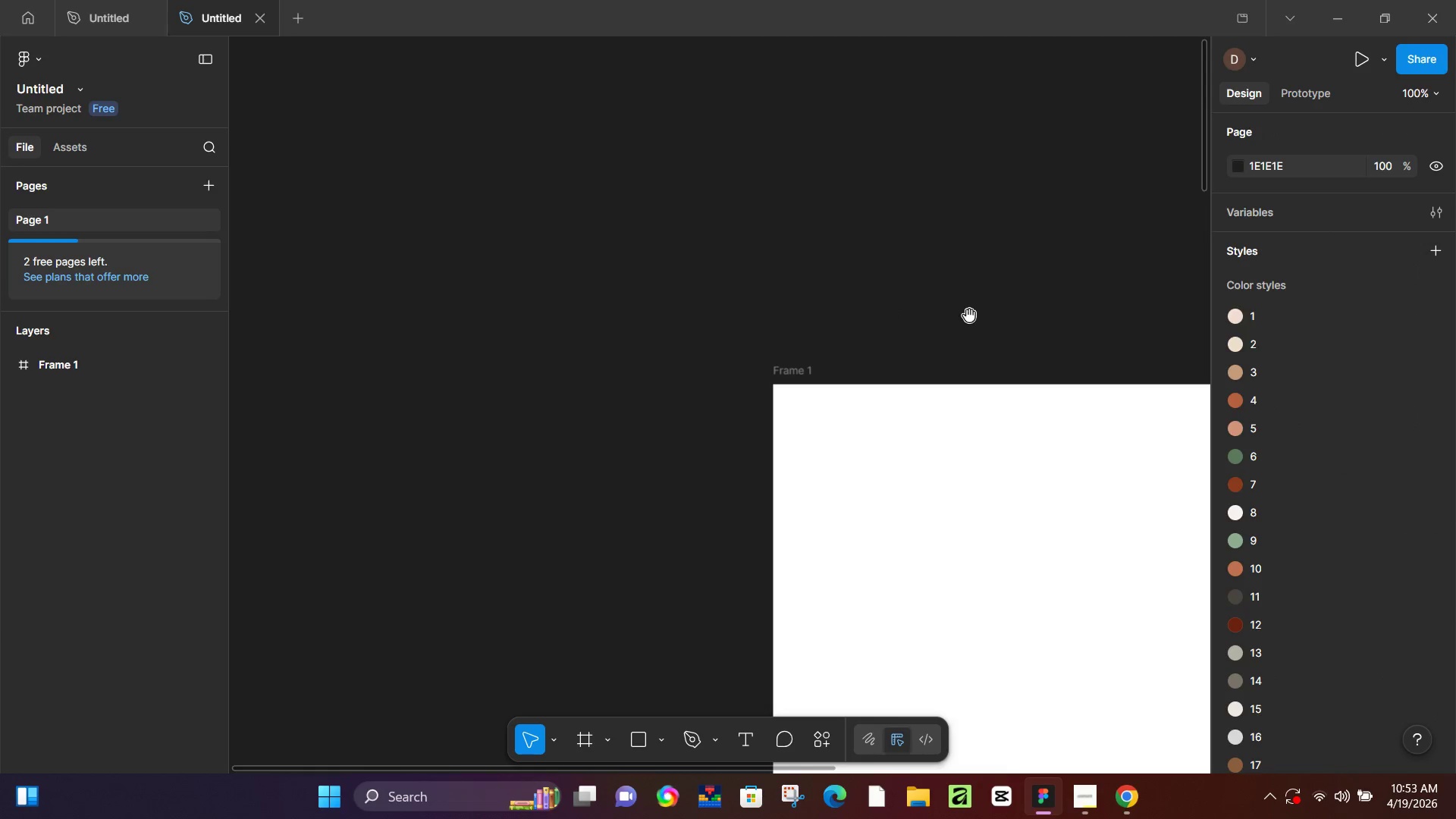 
hold_key(key=Space, duration=0.72)
 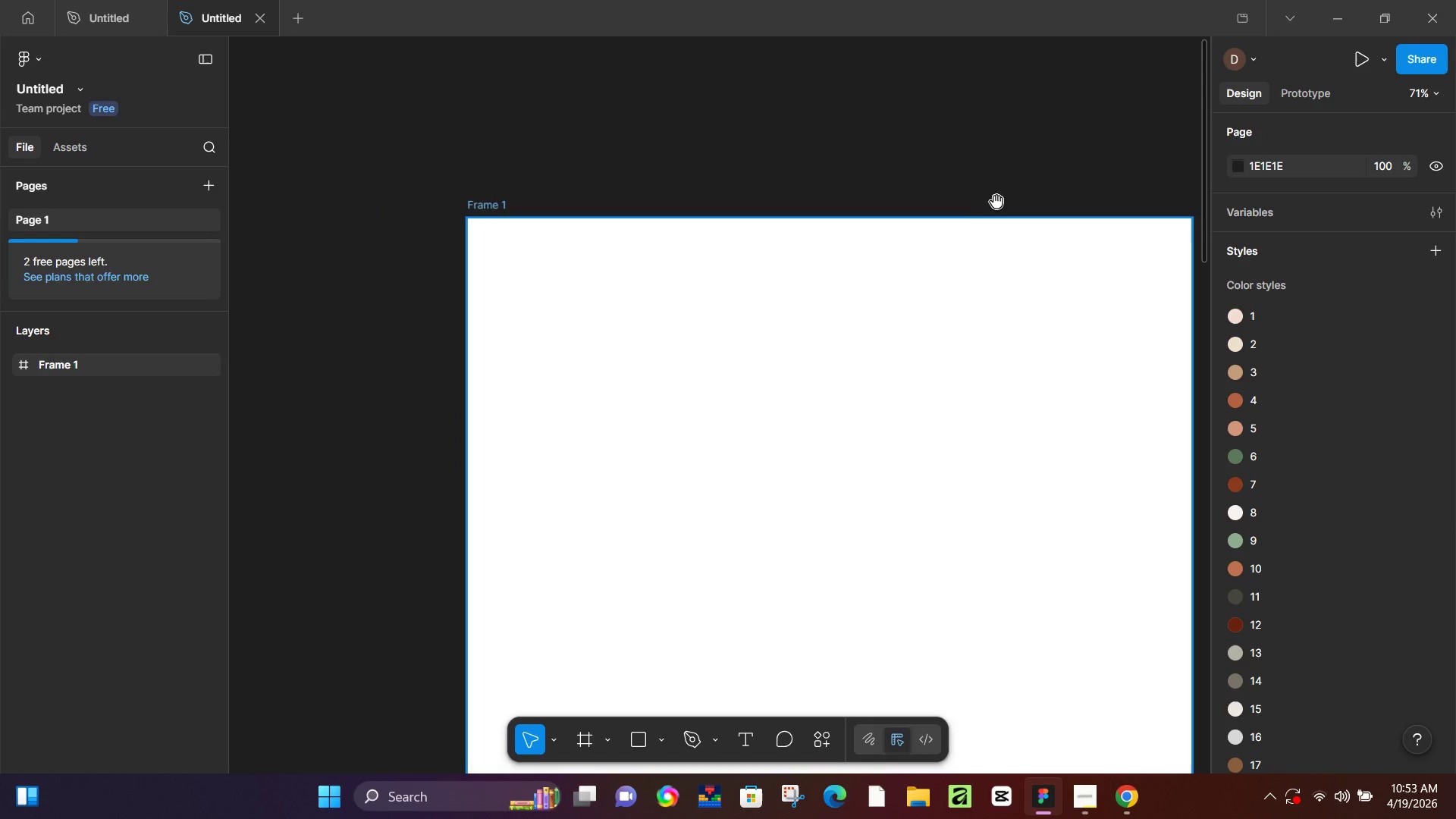 
left_click_drag(start_coordinate=[970, 315], to_coordinate=[562, 149])
 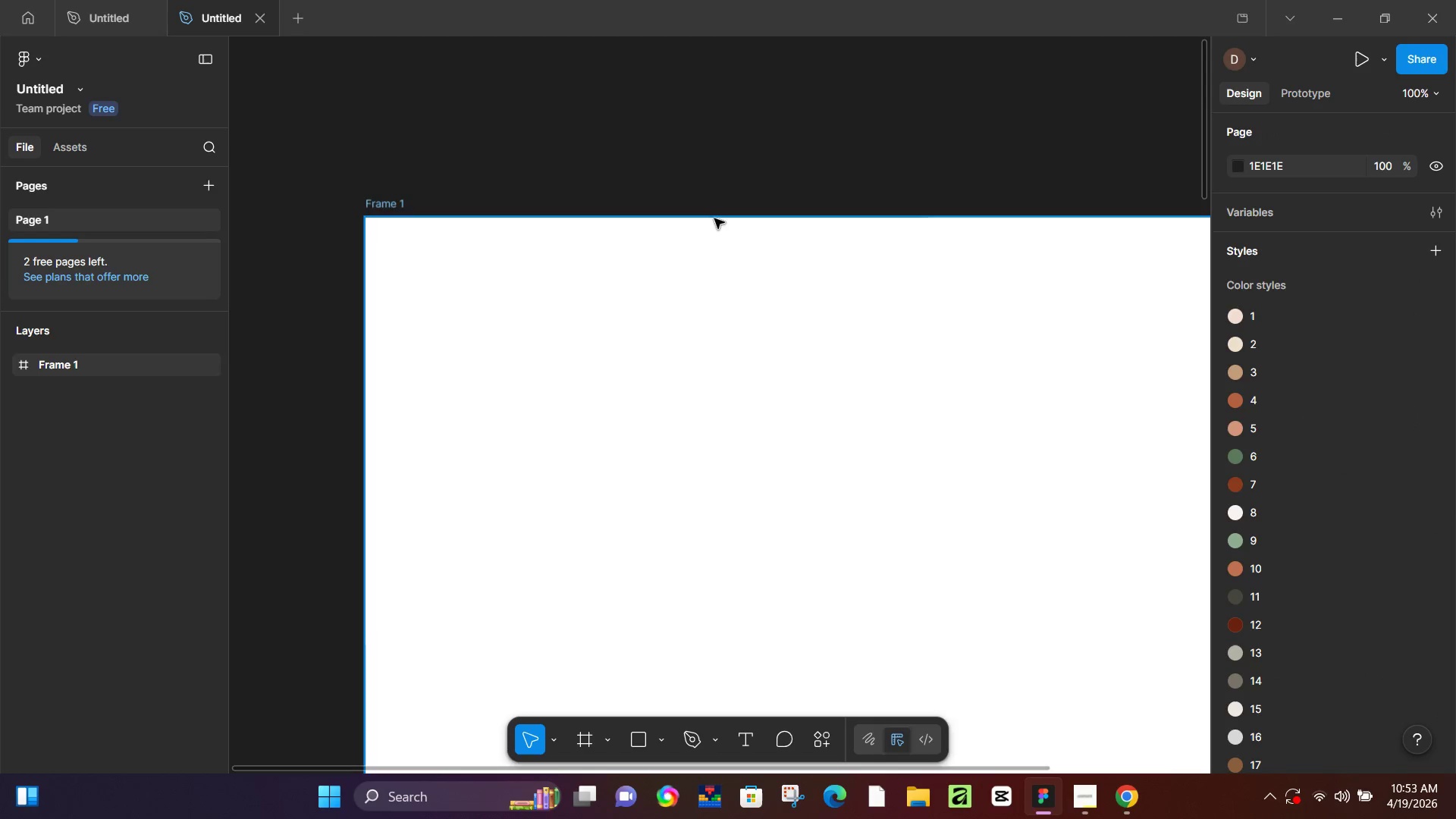 
hold_key(key=ControlLeft, duration=0.31)
 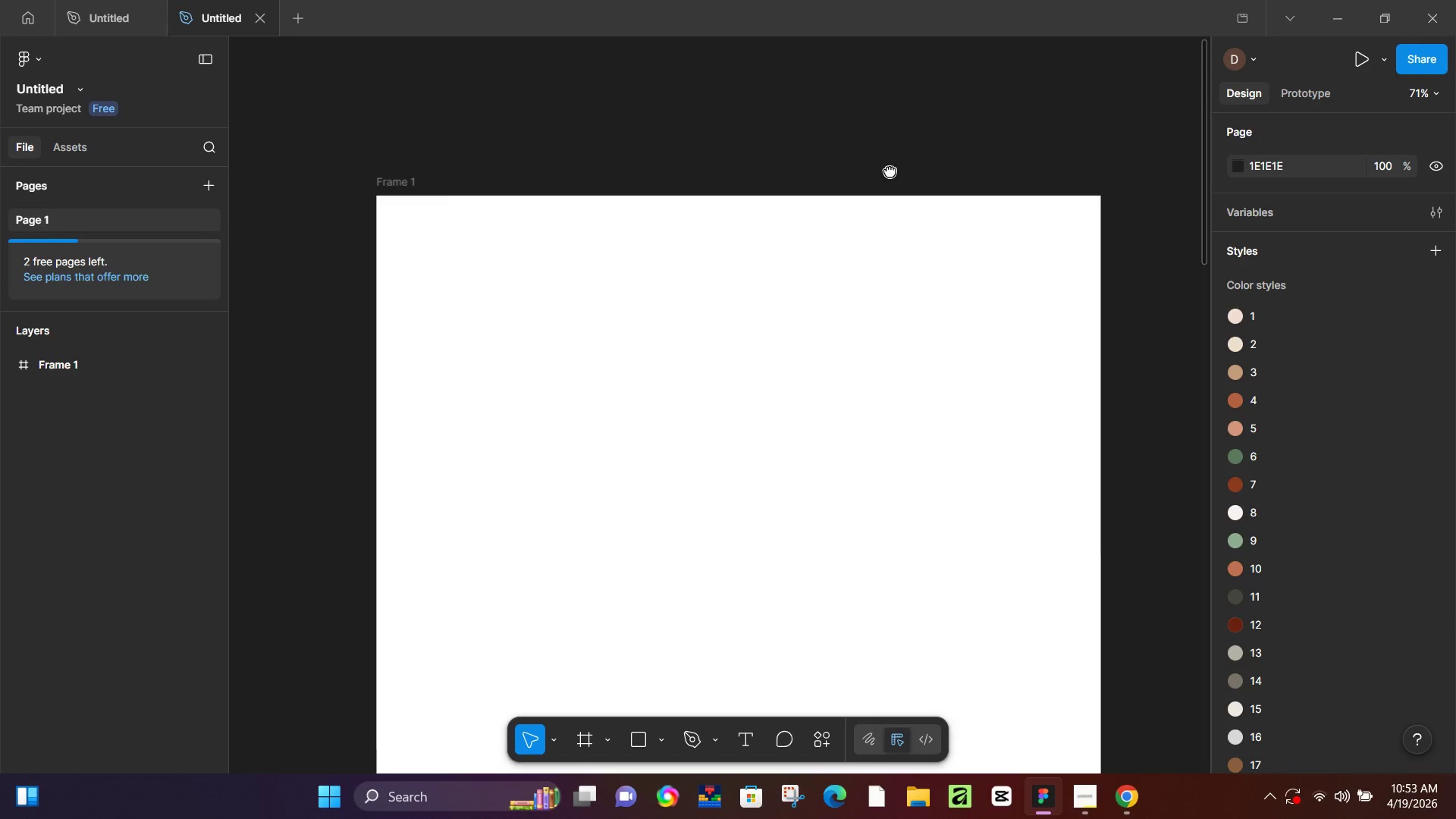 
hold_key(key=Space, duration=0.5)
 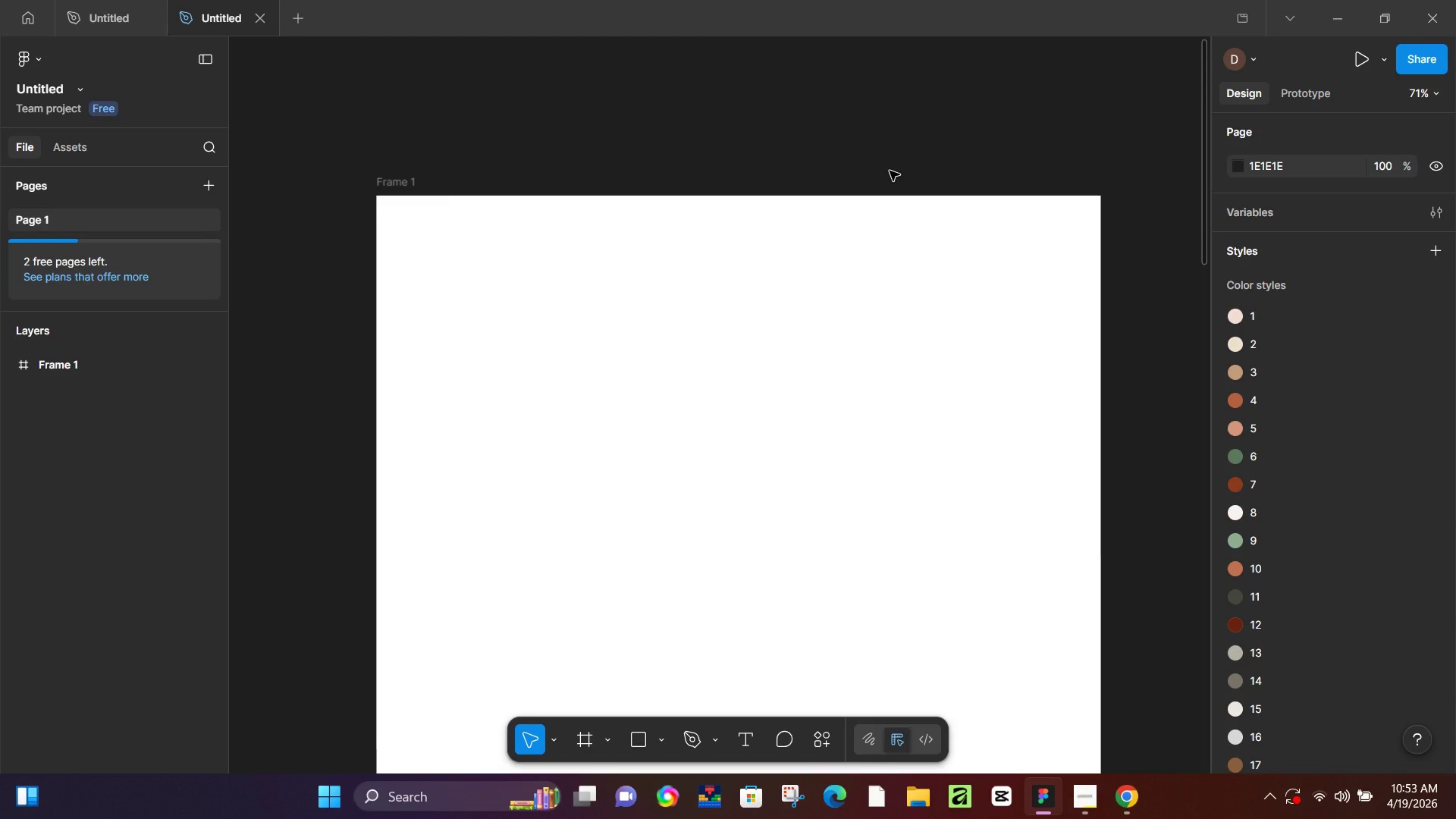 
left_click_drag(start_coordinate=[980, 193], to_coordinate=[890, 171])
 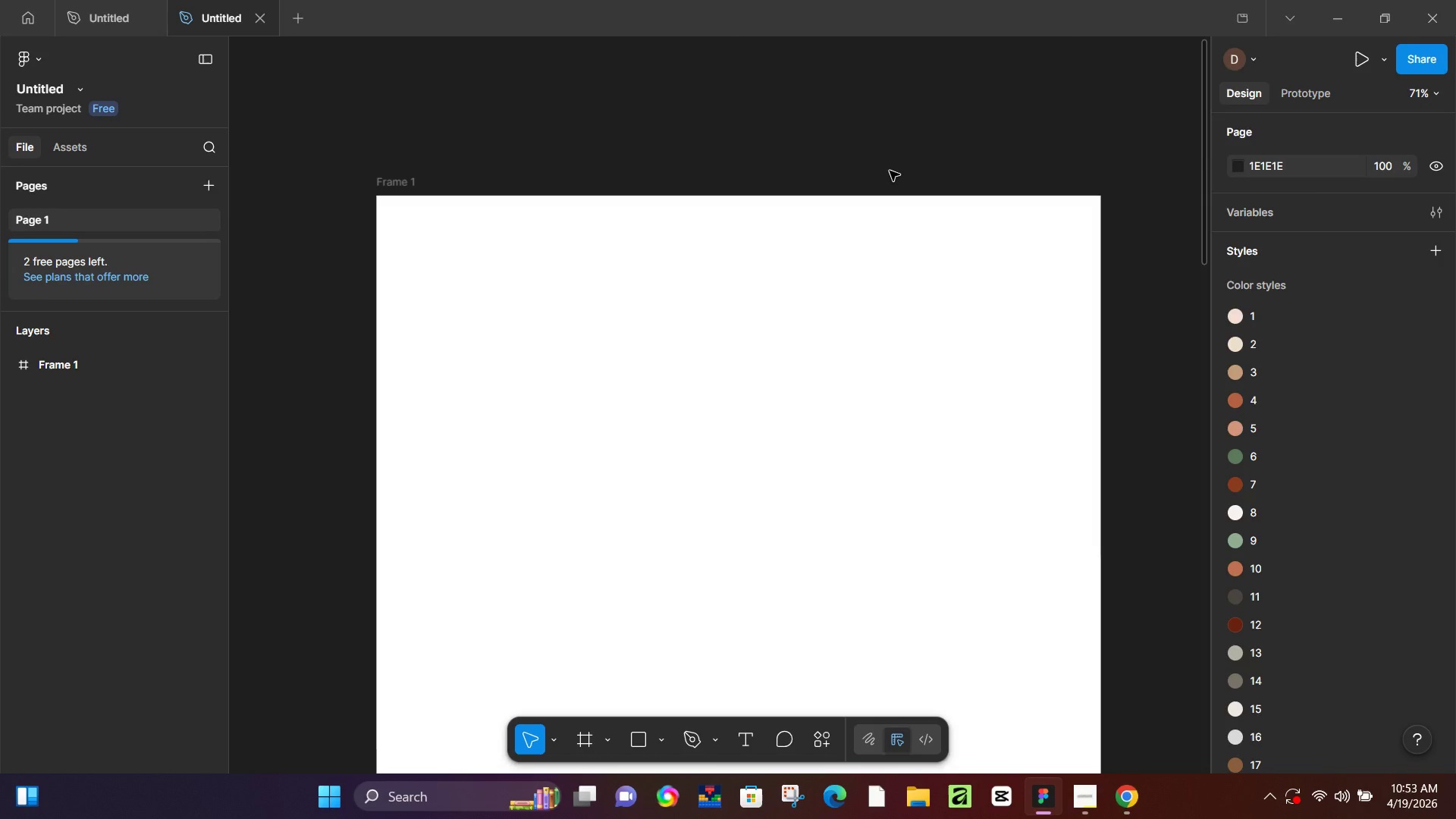 
scroll: coordinate [719, 225], scroll_direction: down, amount: 4.0
 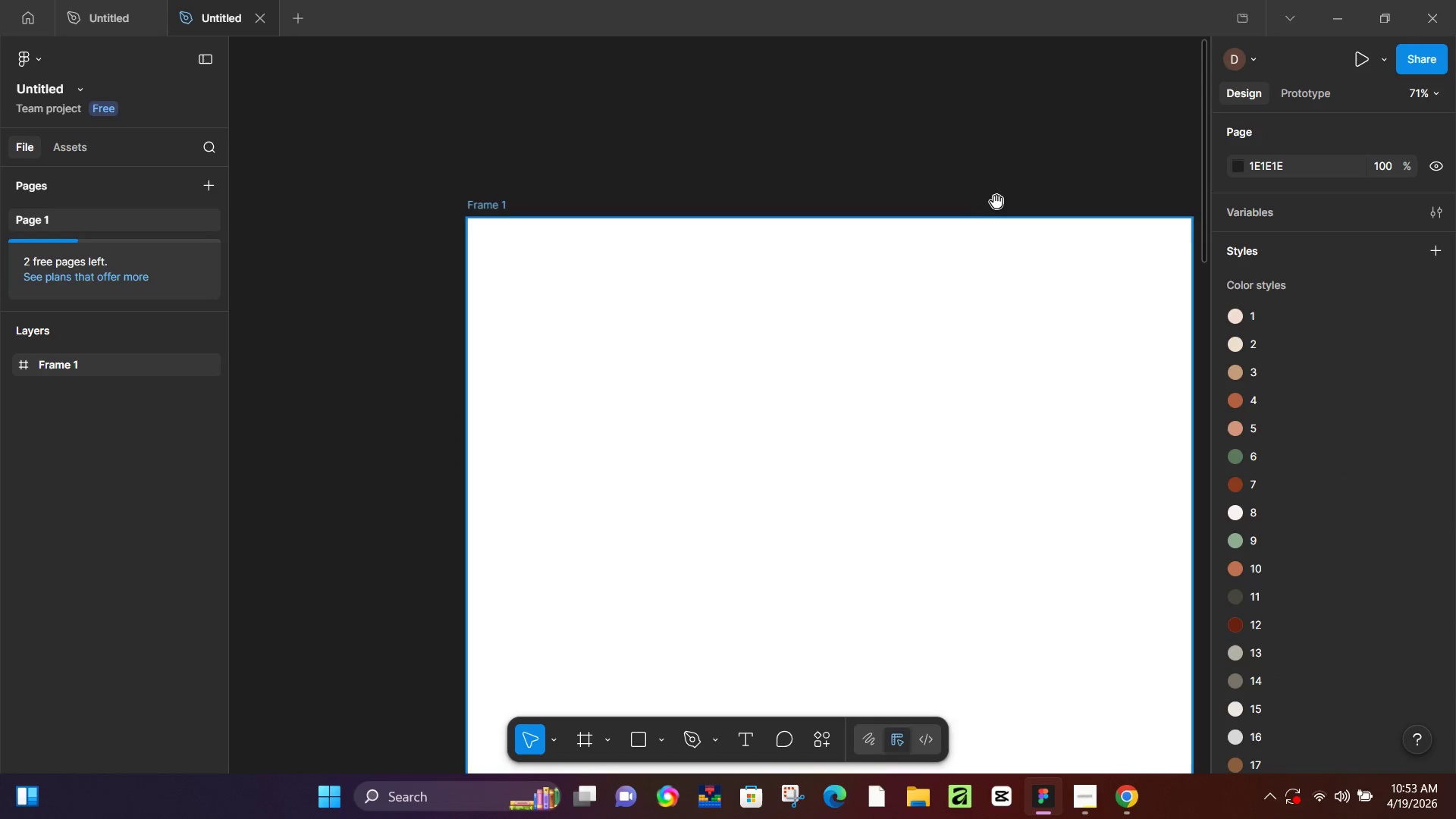 
wait(24.89)
 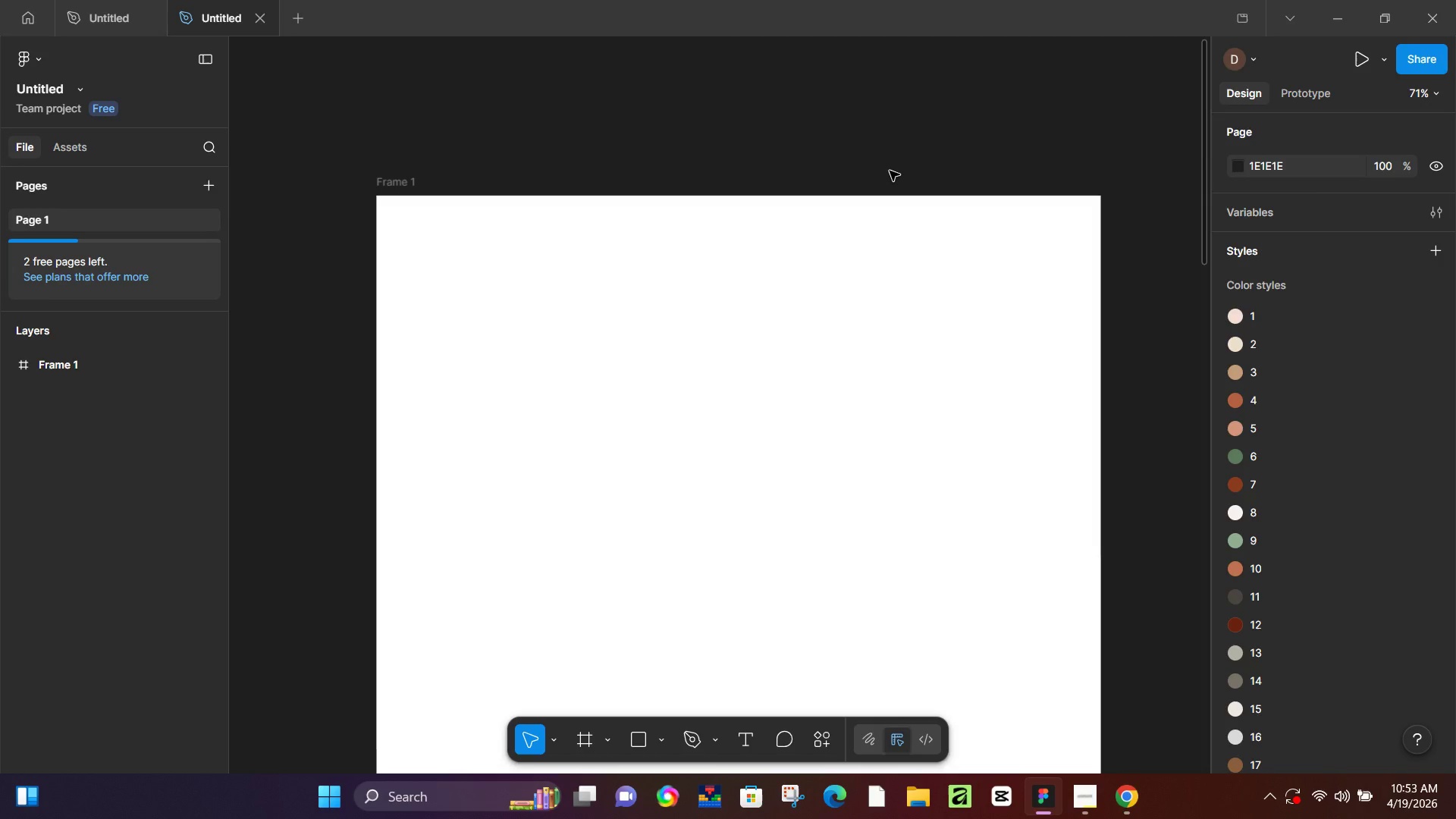 
left_click([1103, 796])